 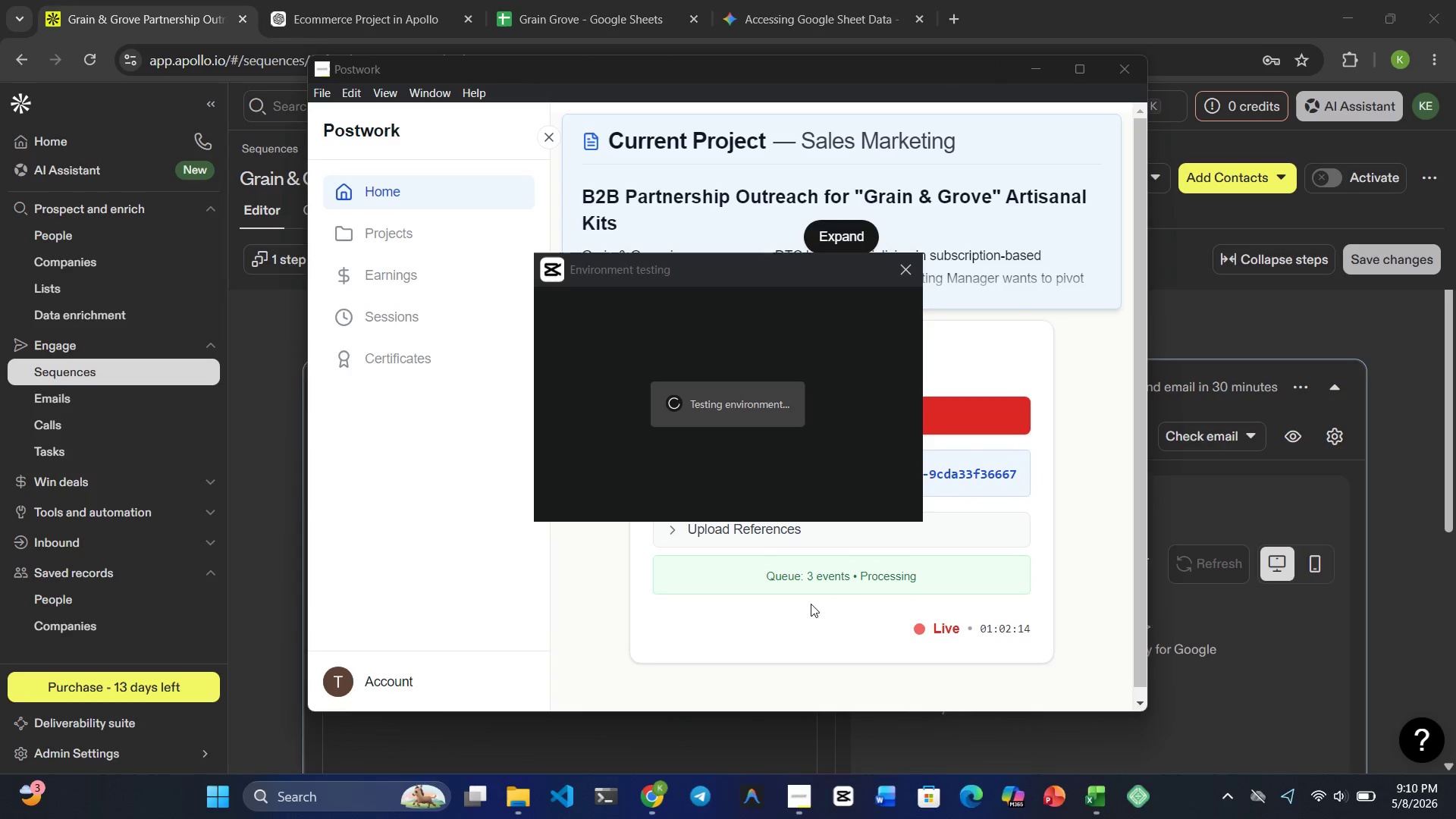 
left_click([905, 271])
 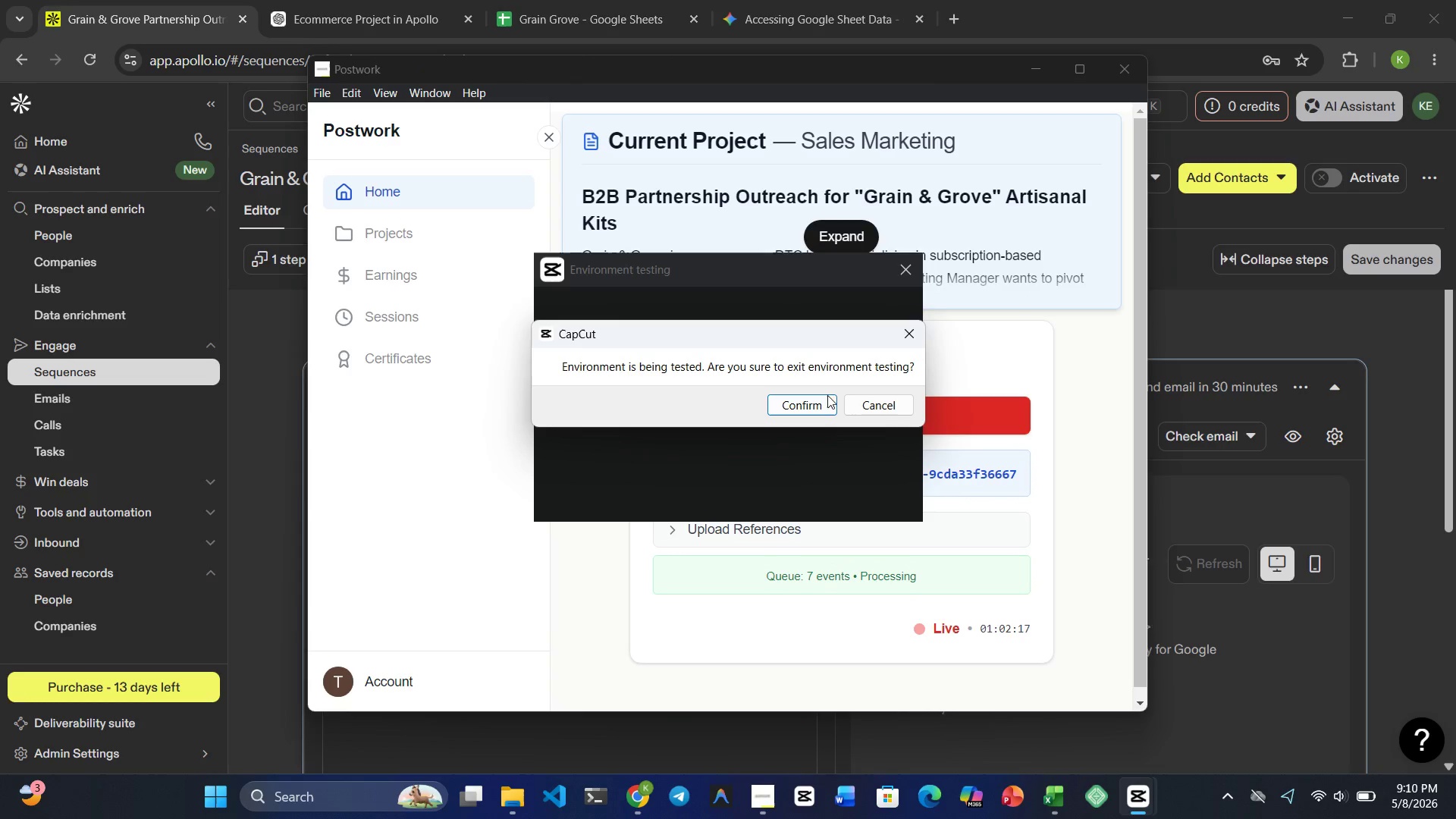 
left_click([802, 407])
 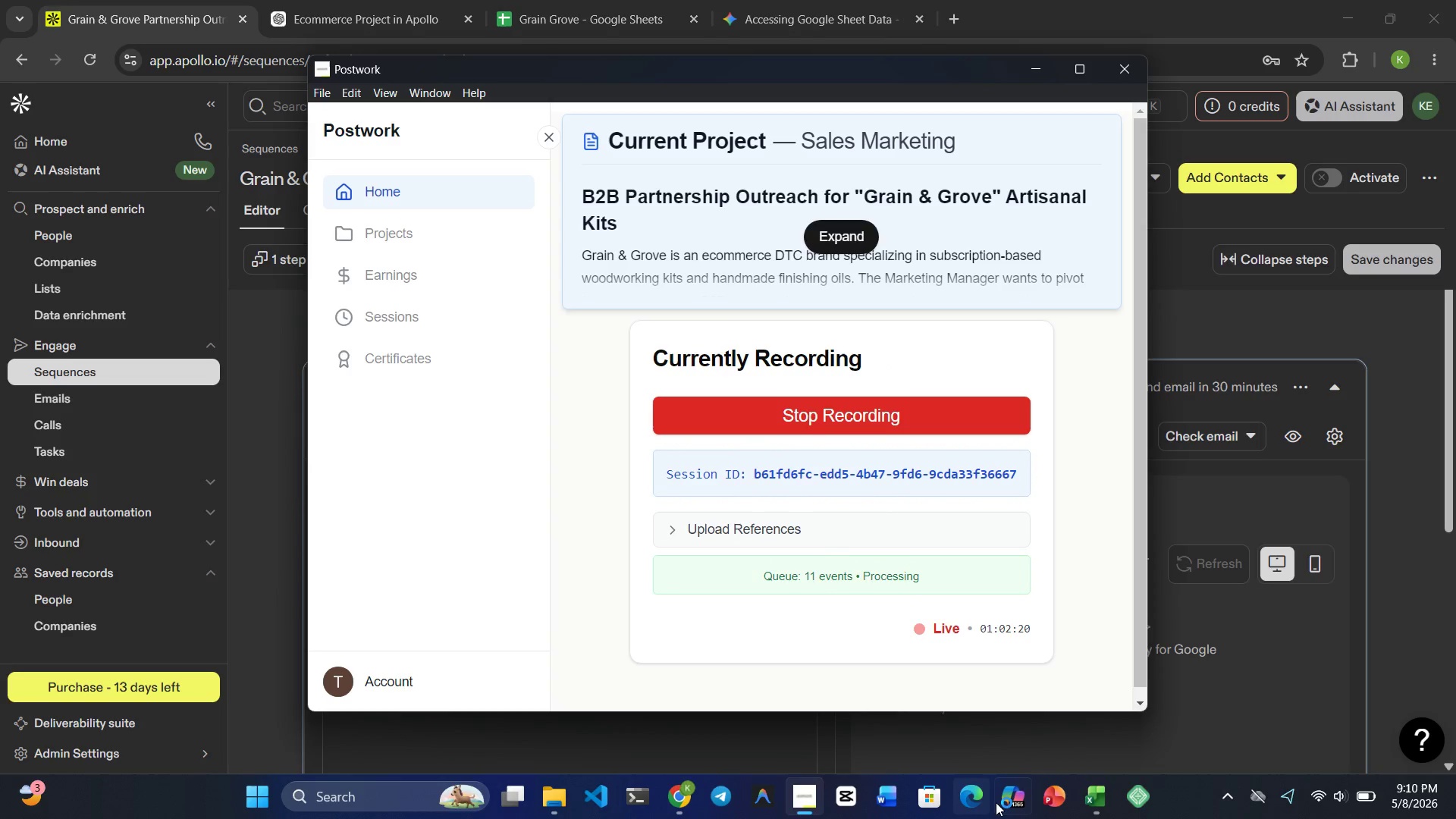 
left_click([1087, 802])
 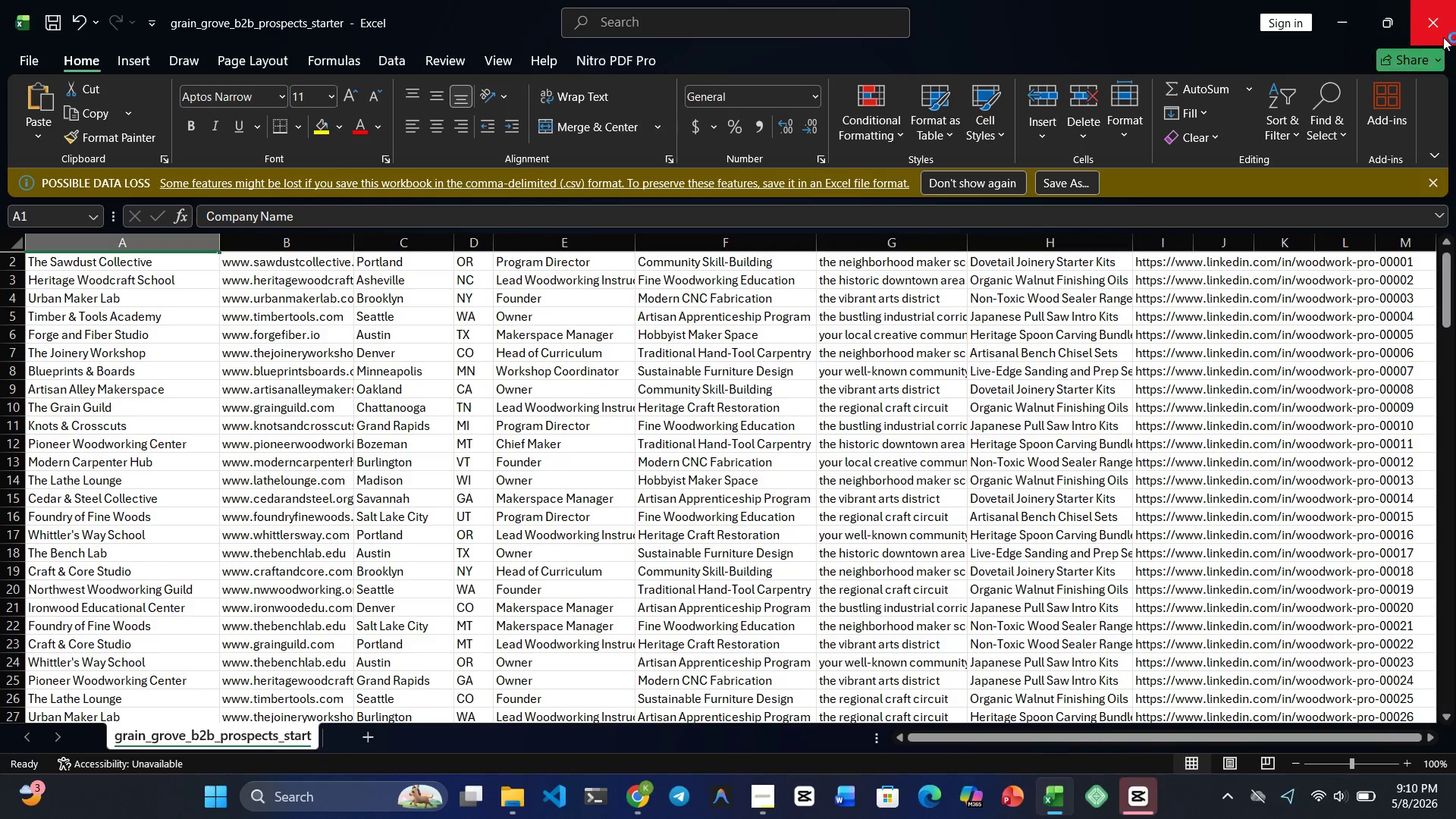 
left_click([1442, 22])
 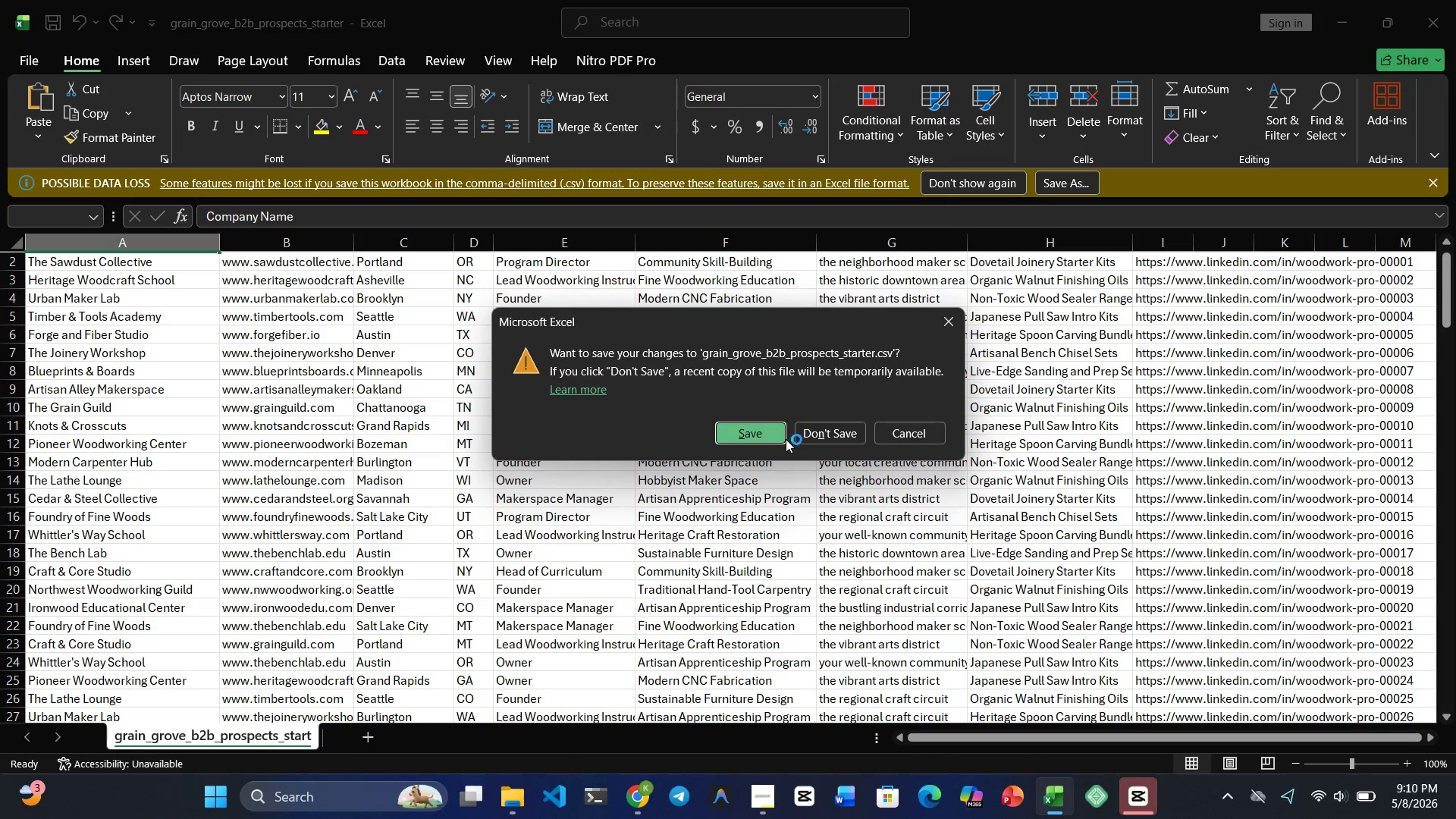 
left_click([813, 438])
 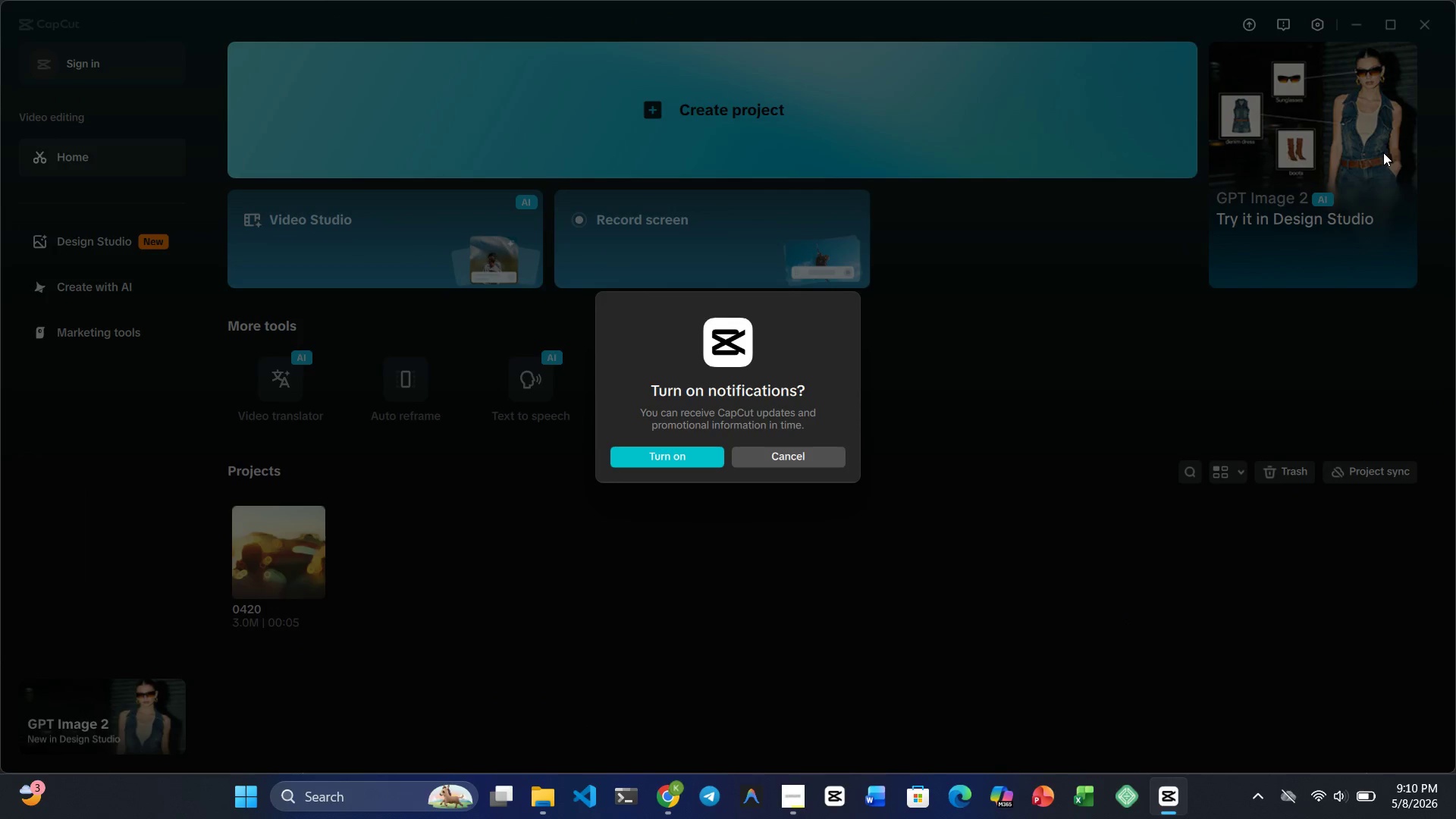 
left_click([1426, 16])
 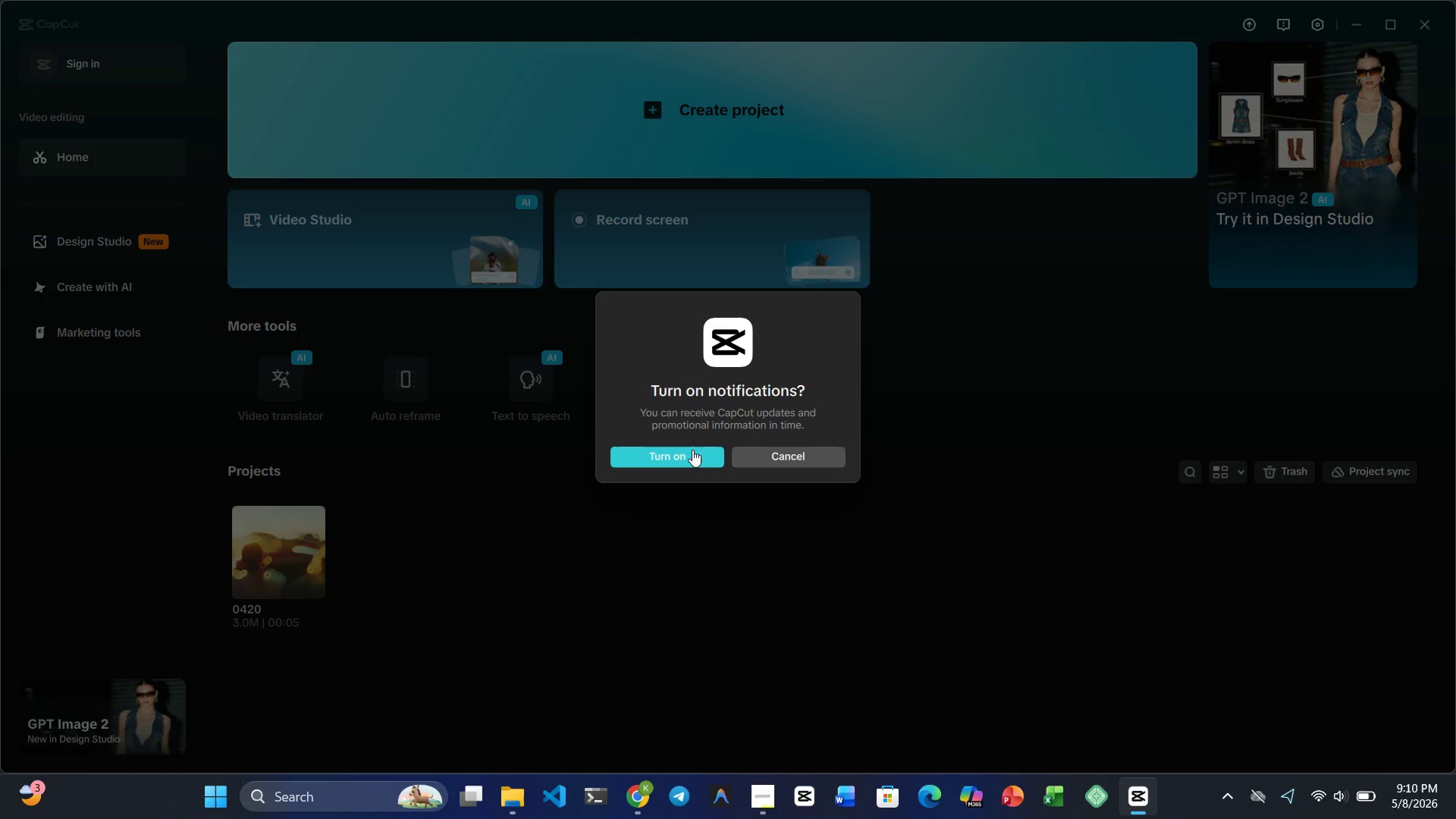 
left_click([771, 455])
 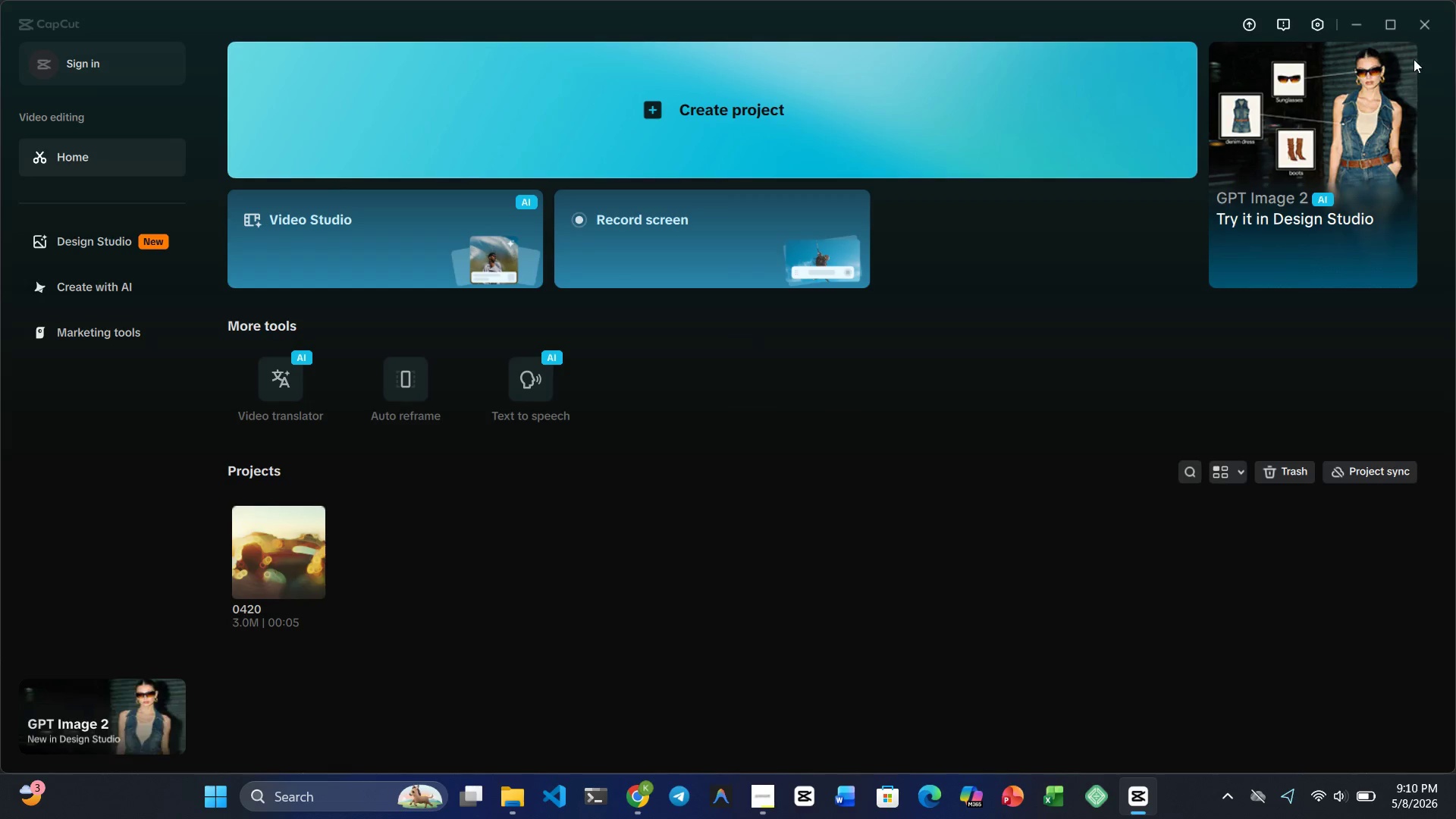 
left_click([1423, 19])